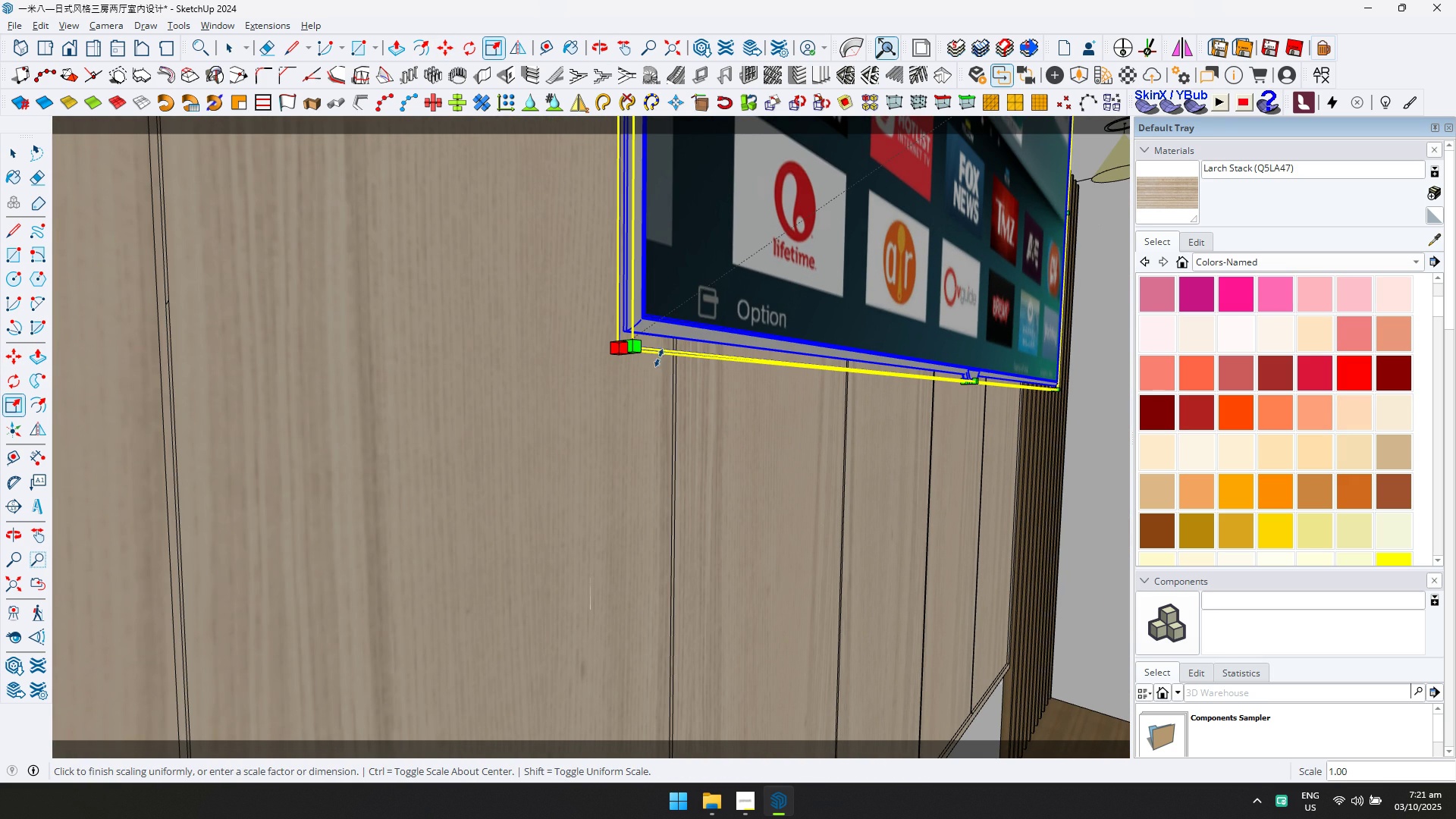 
scroll: coordinate [642, 346], scroll_direction: up, amount: 3.0
 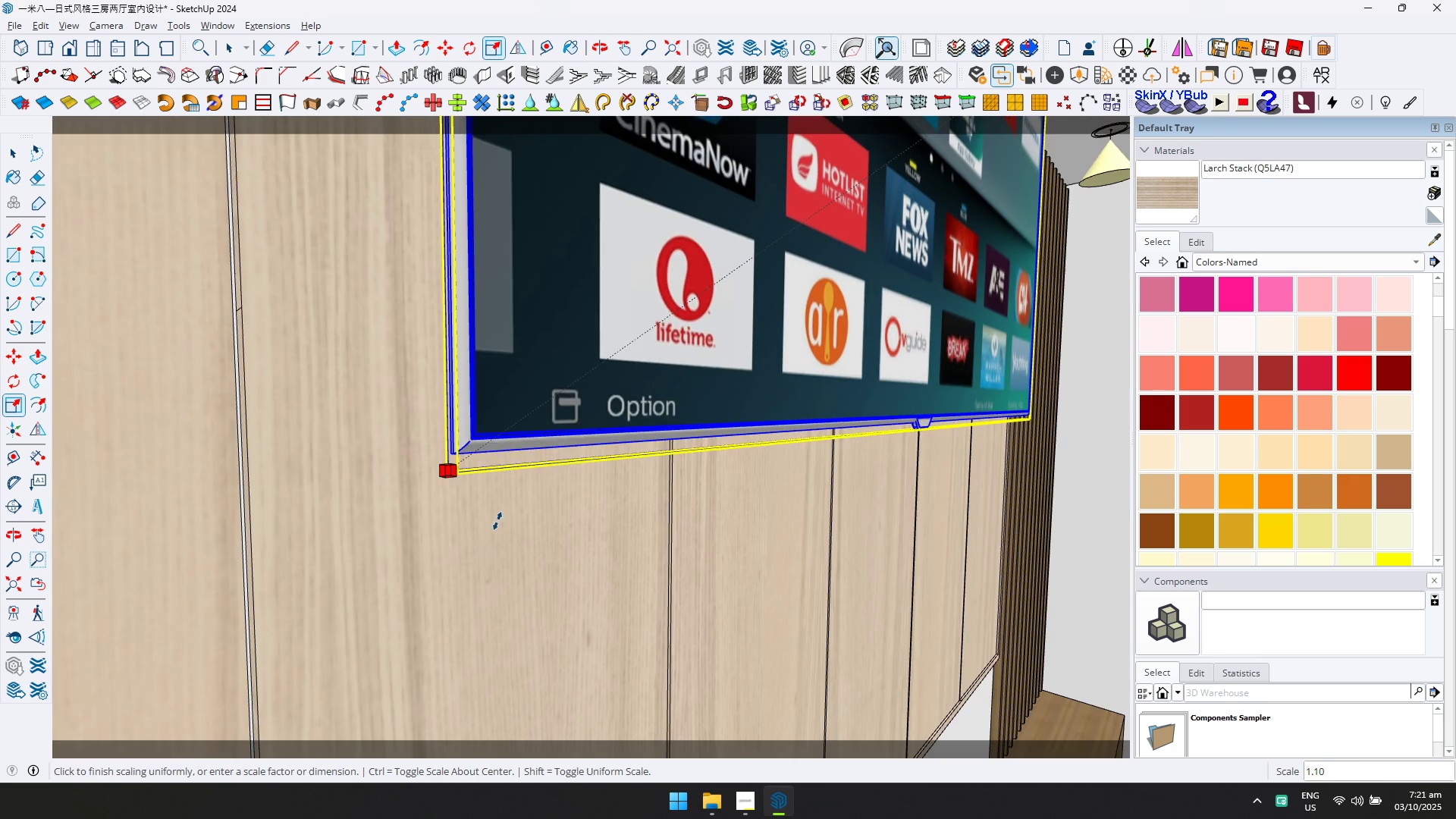 
scroll: coordinate [471, 544], scroll_direction: down, amount: 12.0
 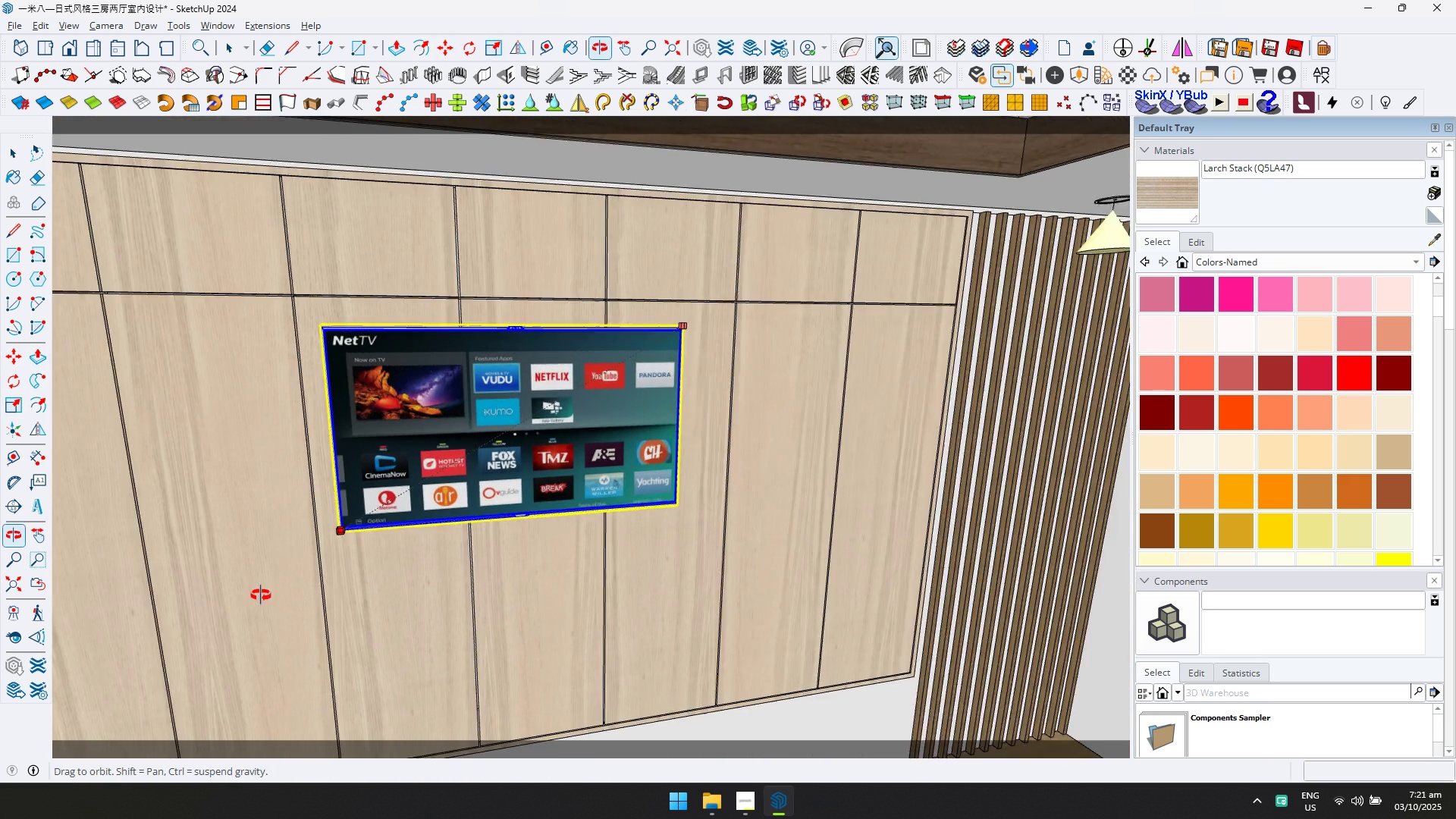 
hold_key(key=ShiftLeft, duration=0.33)
 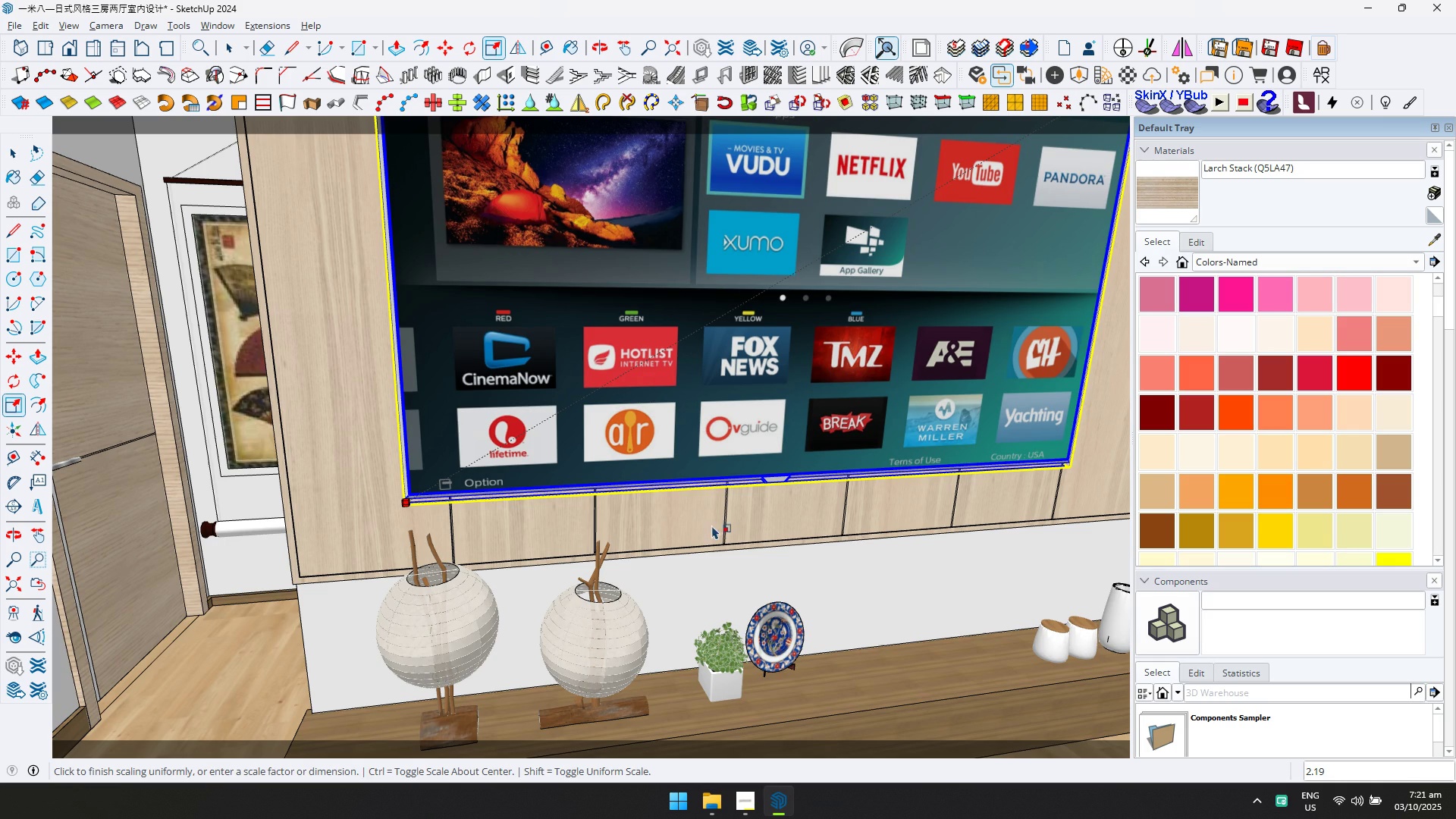 
scroll: coordinate [584, 519], scroll_direction: up, amount: 4.0
 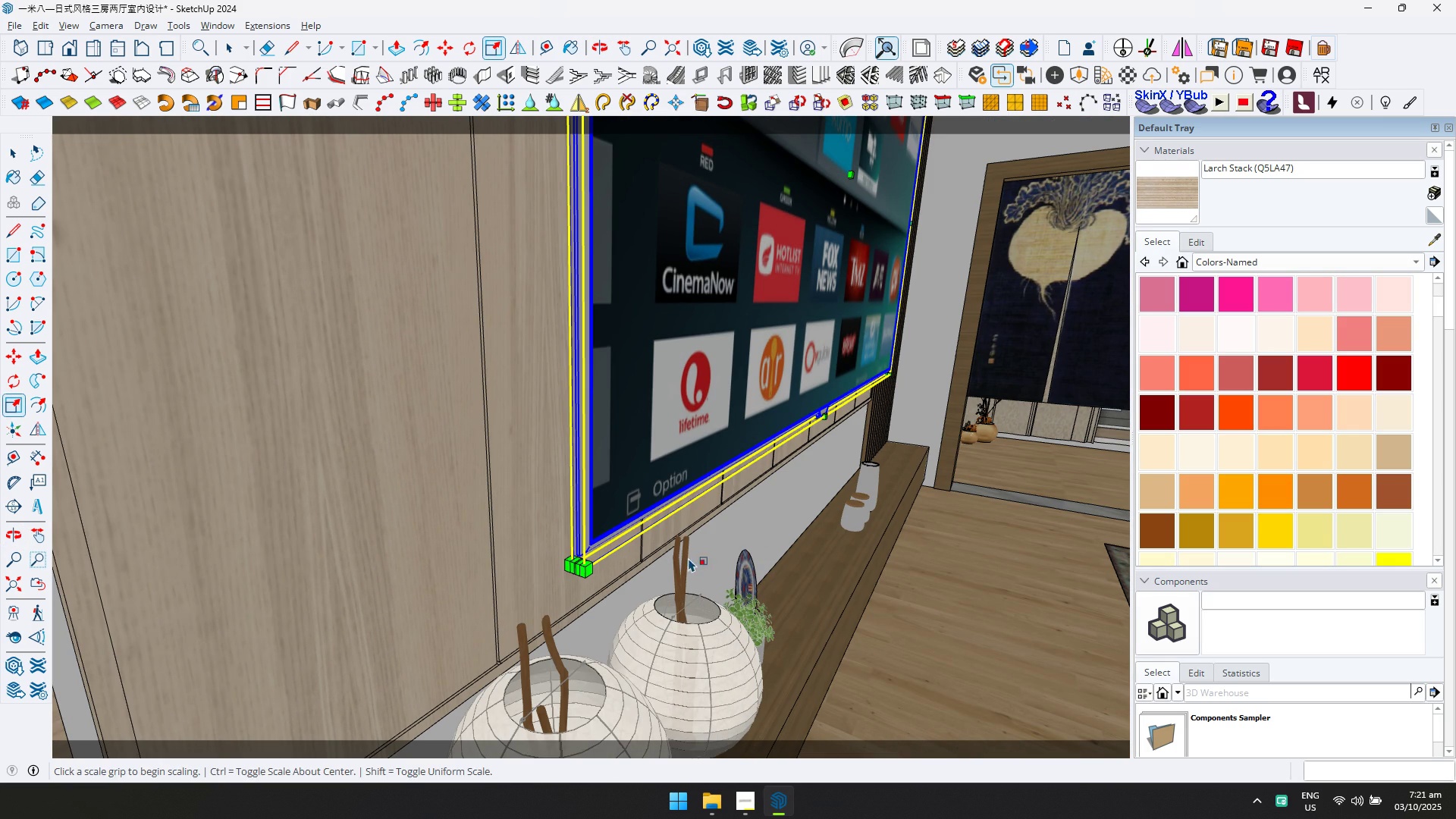 
key(M)
 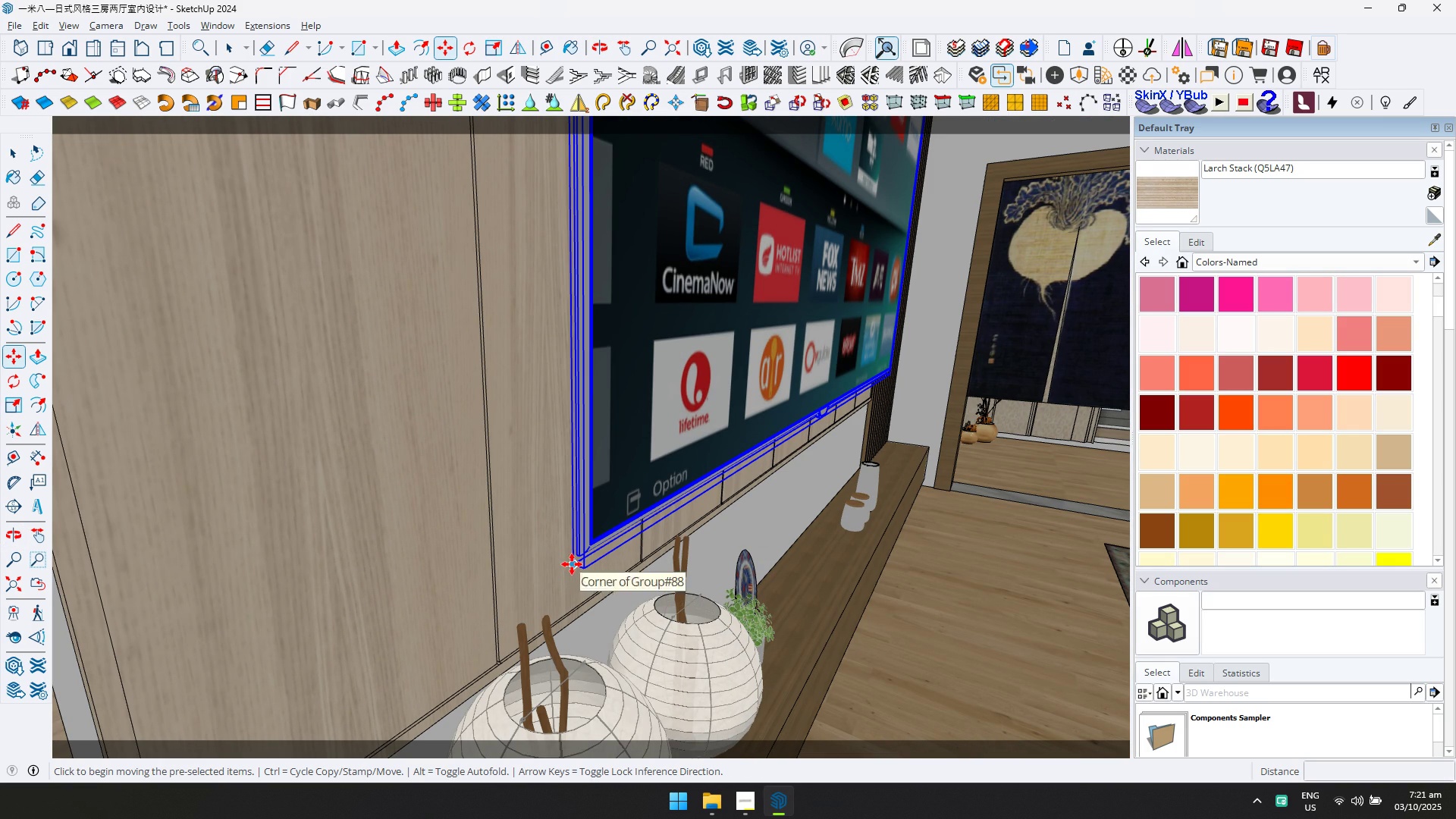 
left_click([571, 564])
 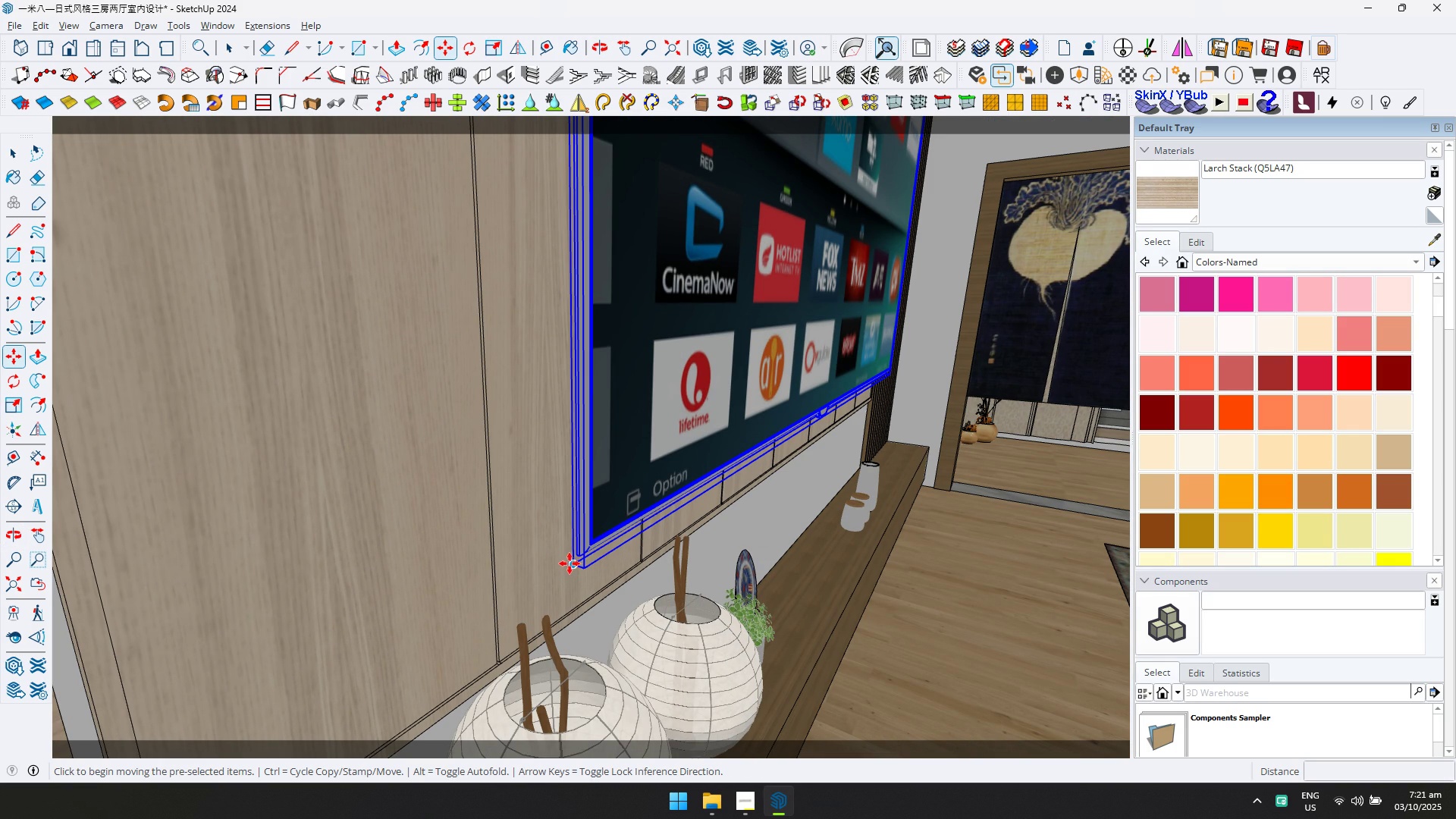 
key(ArrowLeft)
 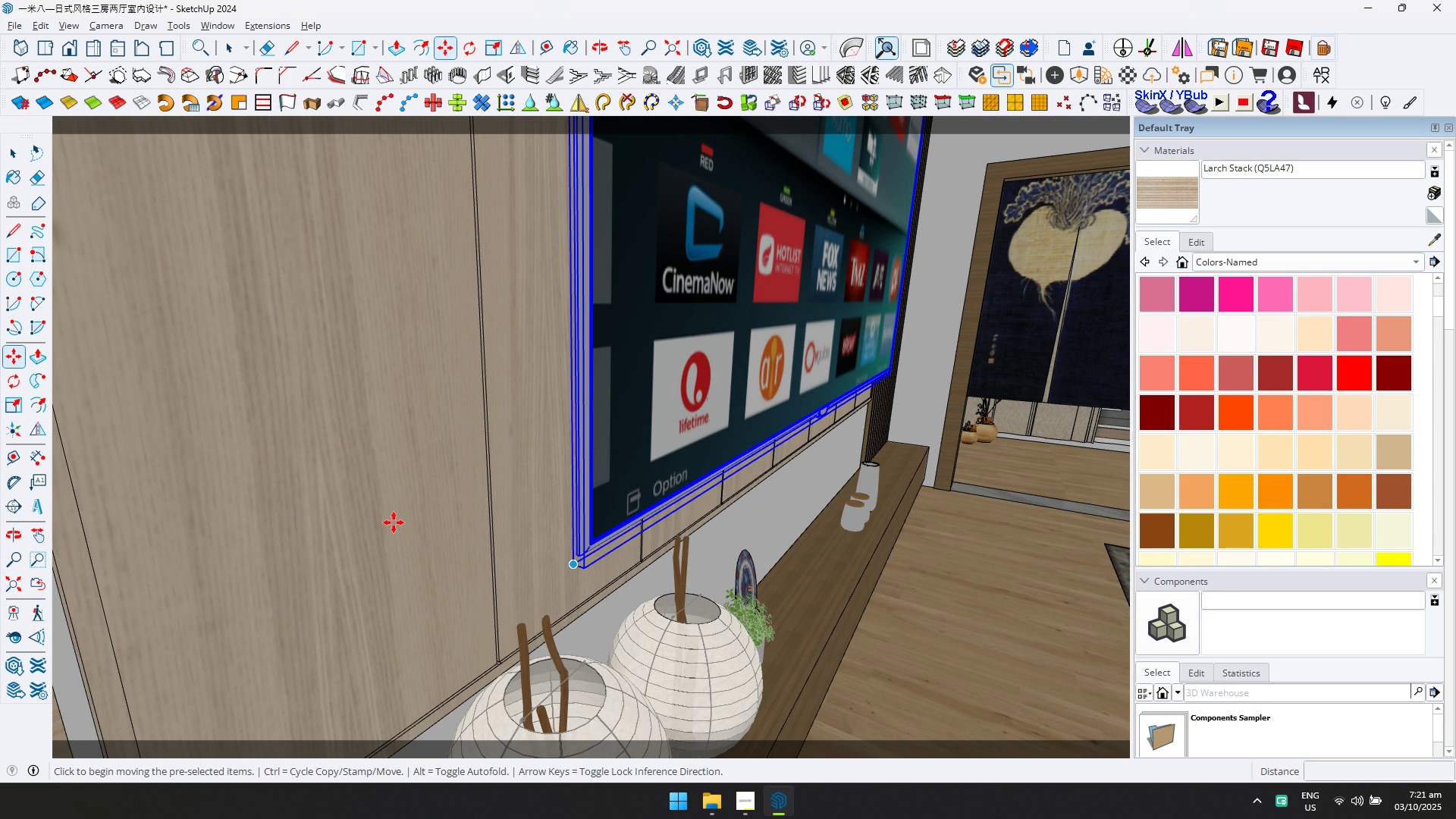 
key(ArrowRight)